 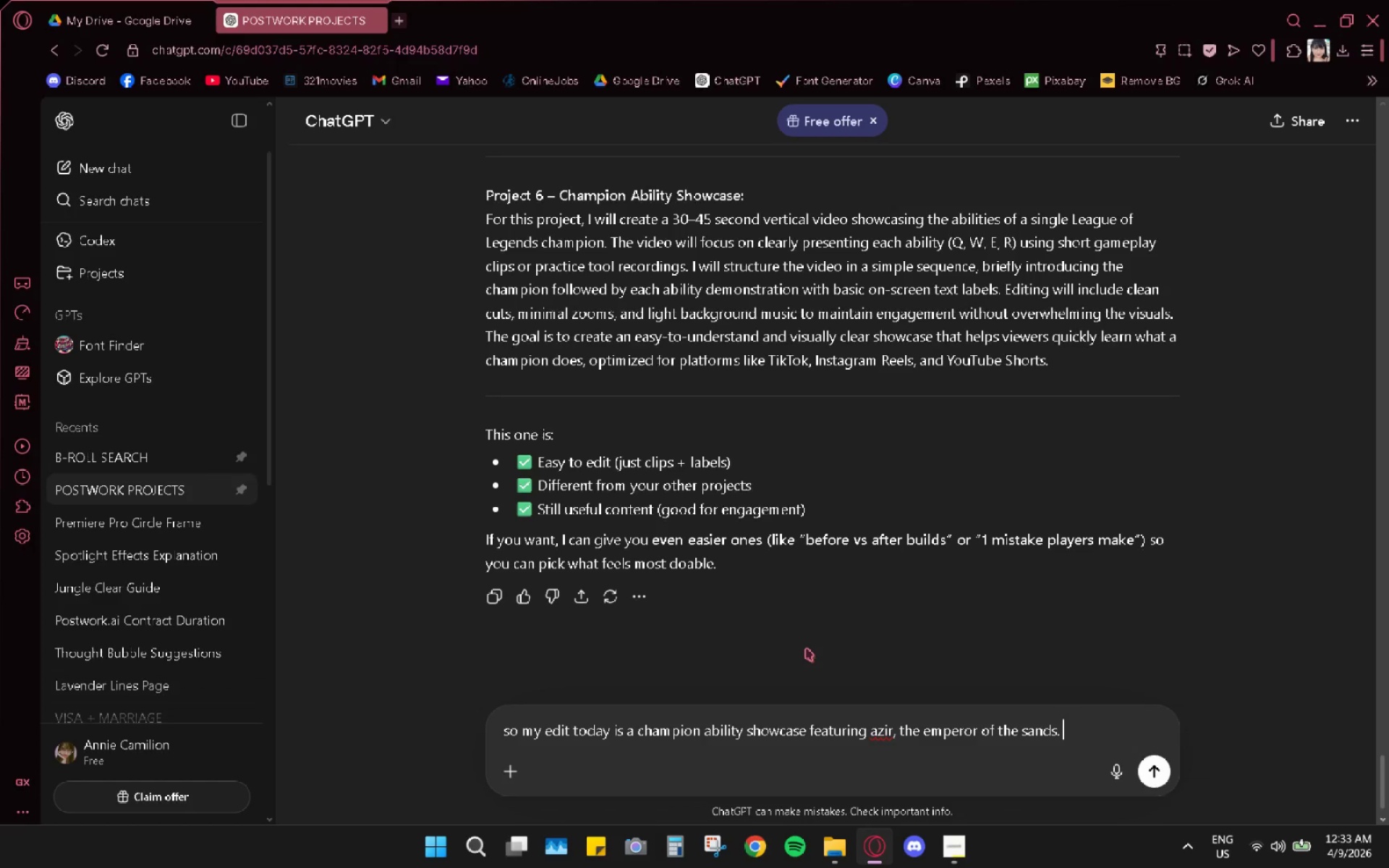 
key(Shift+Enter)
 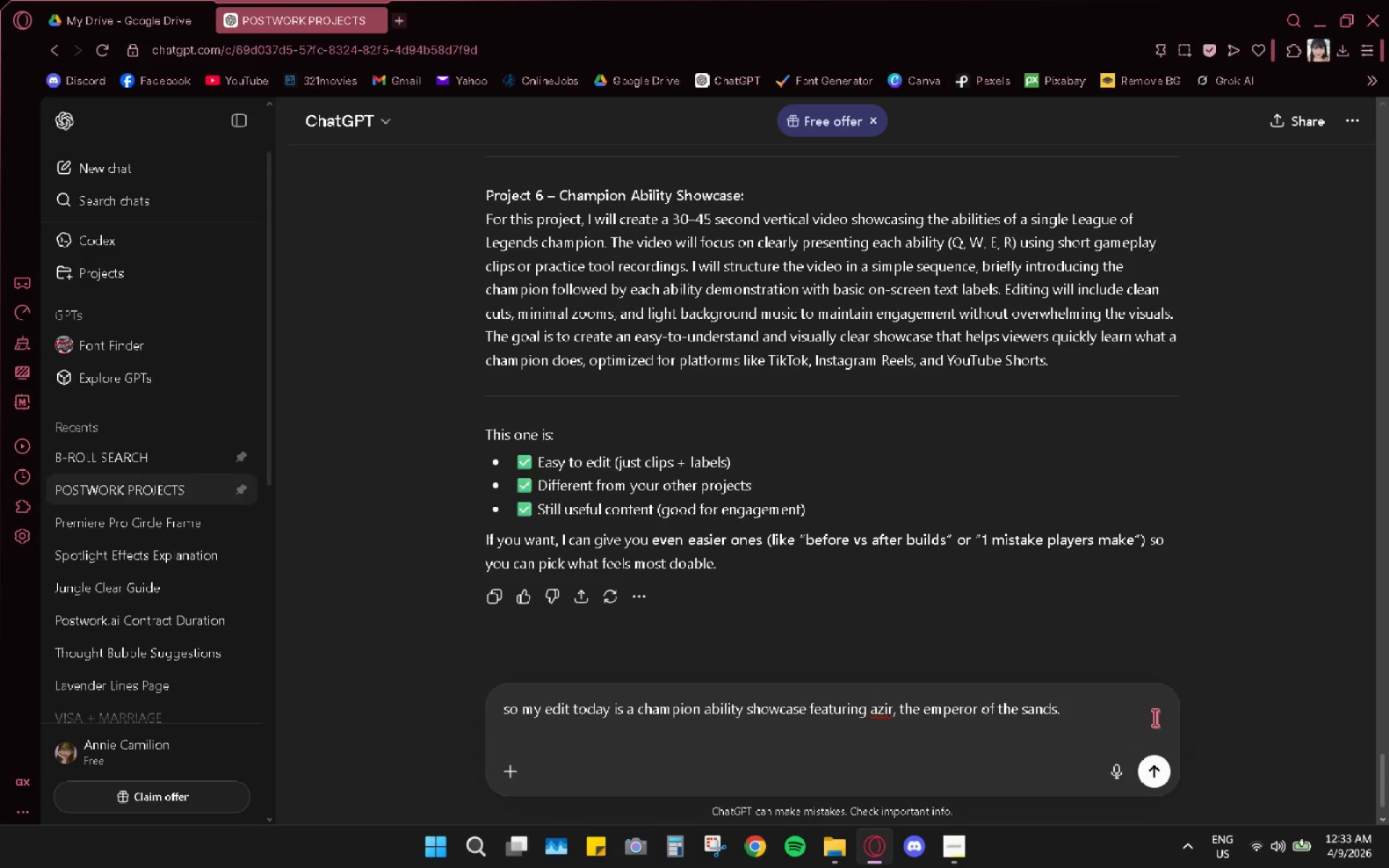 
key(Backspace)
type(this was the task given:)
 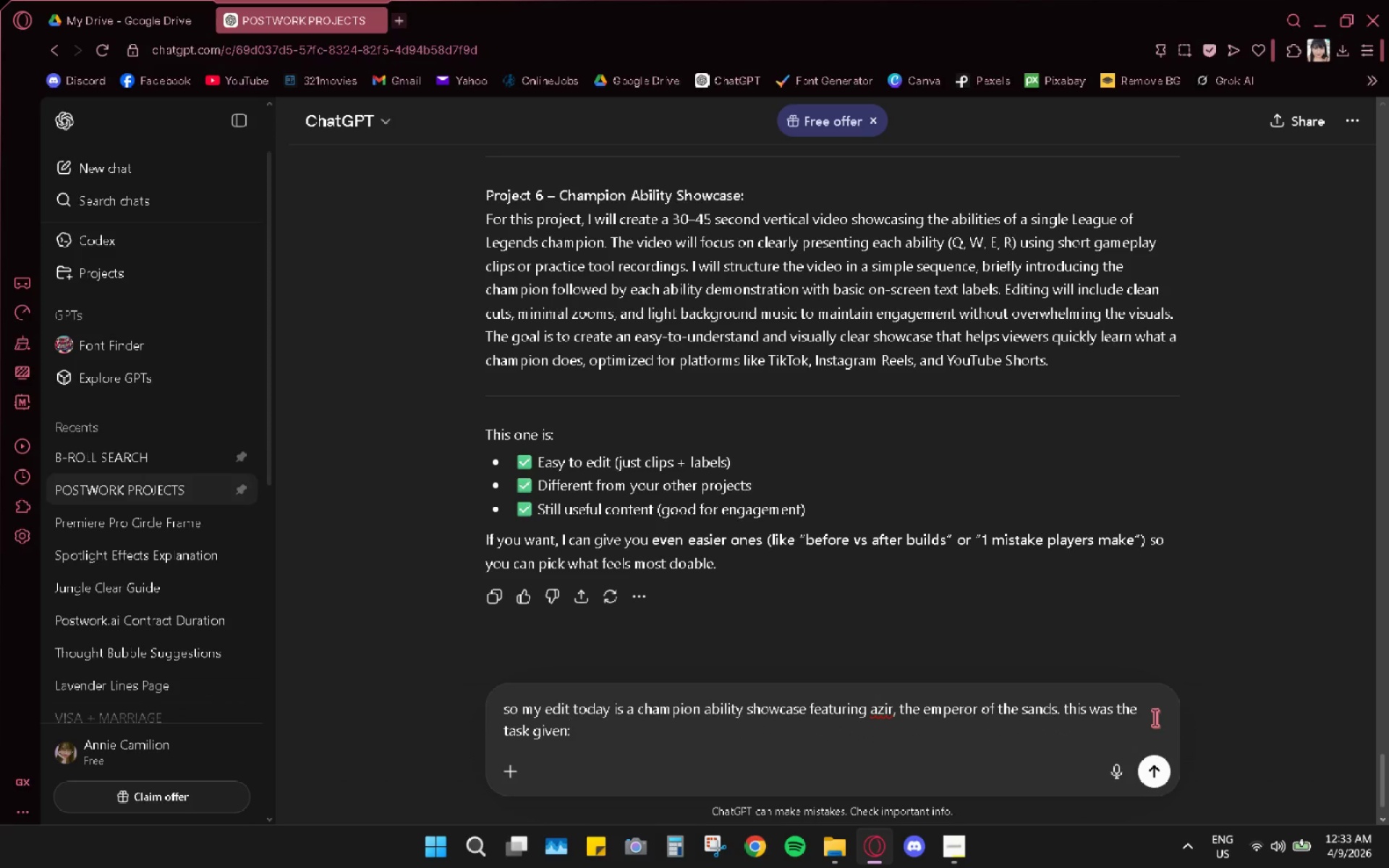 
key(Shift+Enter)
 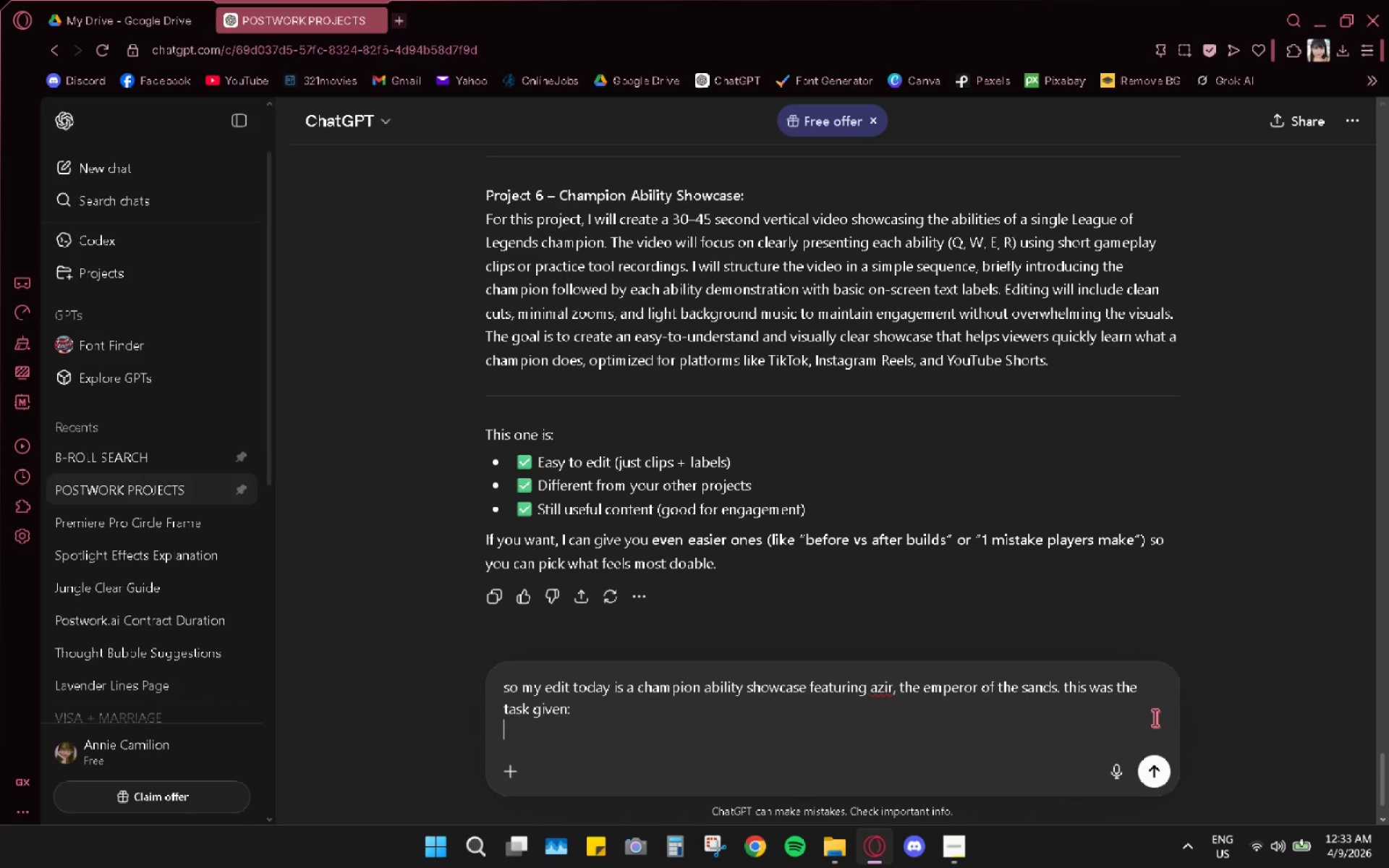 
key(Shift+Enter)
 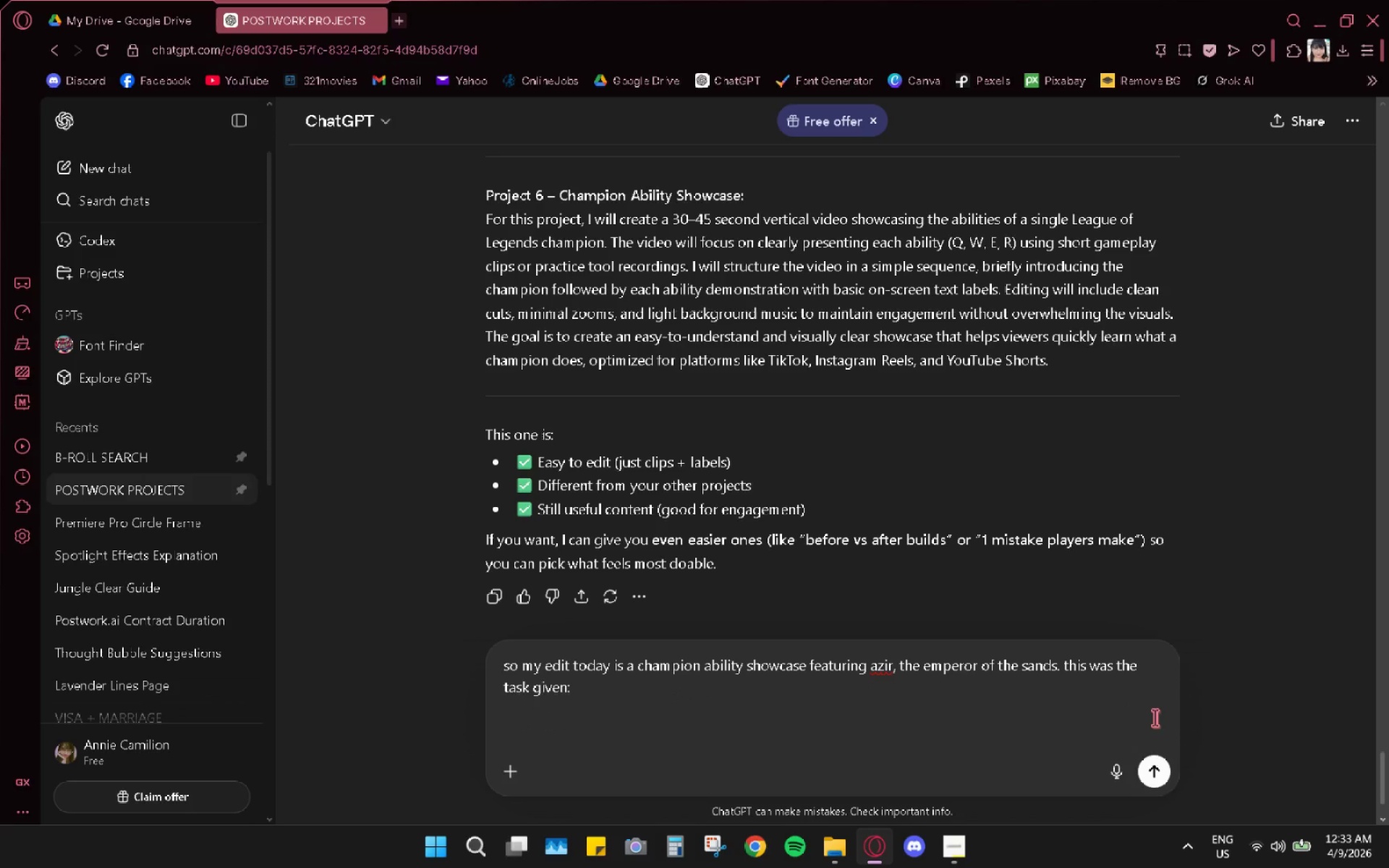 
key(Control+V)
 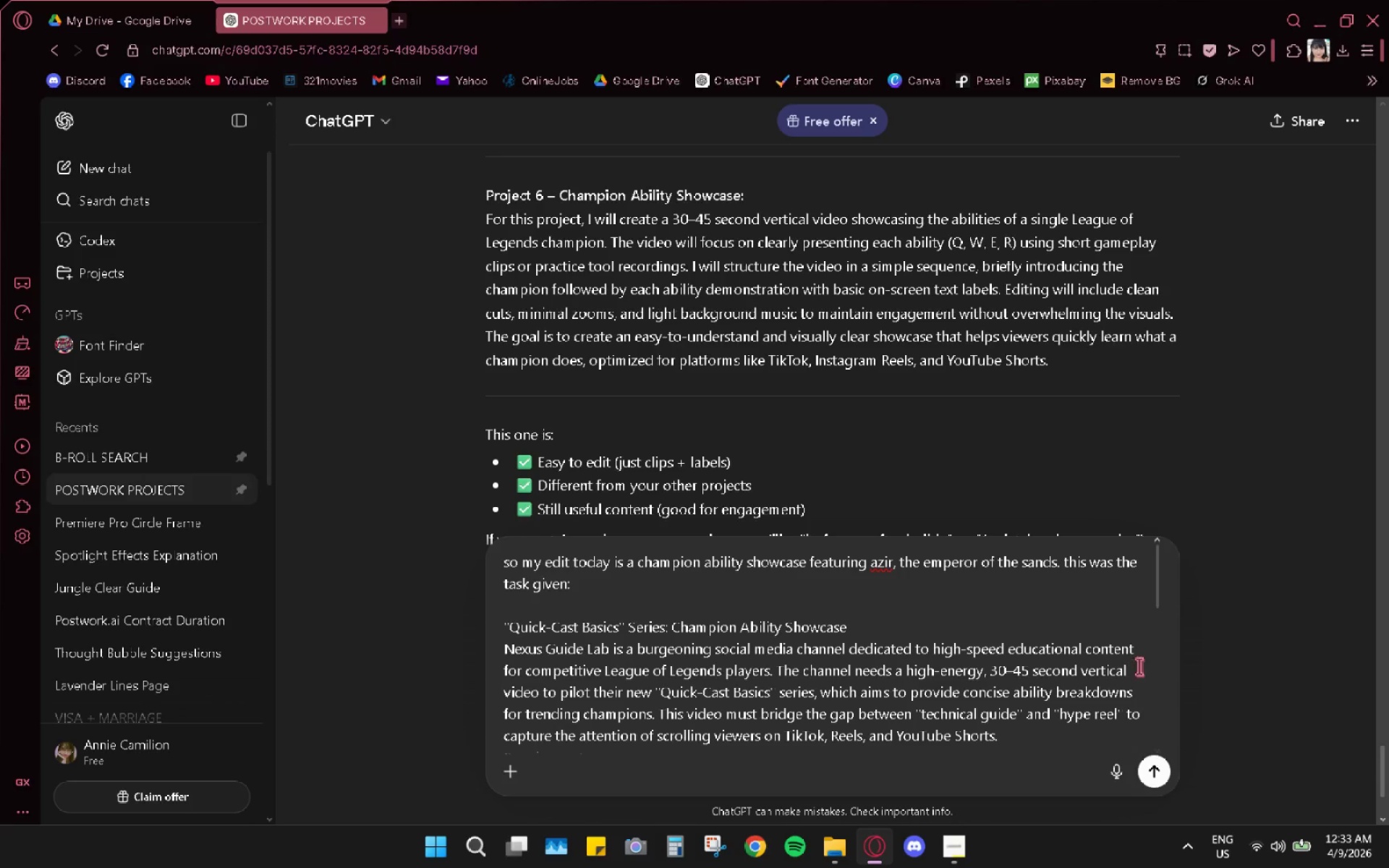 
scroll: coordinate [1108, 640], scroll_direction: down, amount: 10.0
 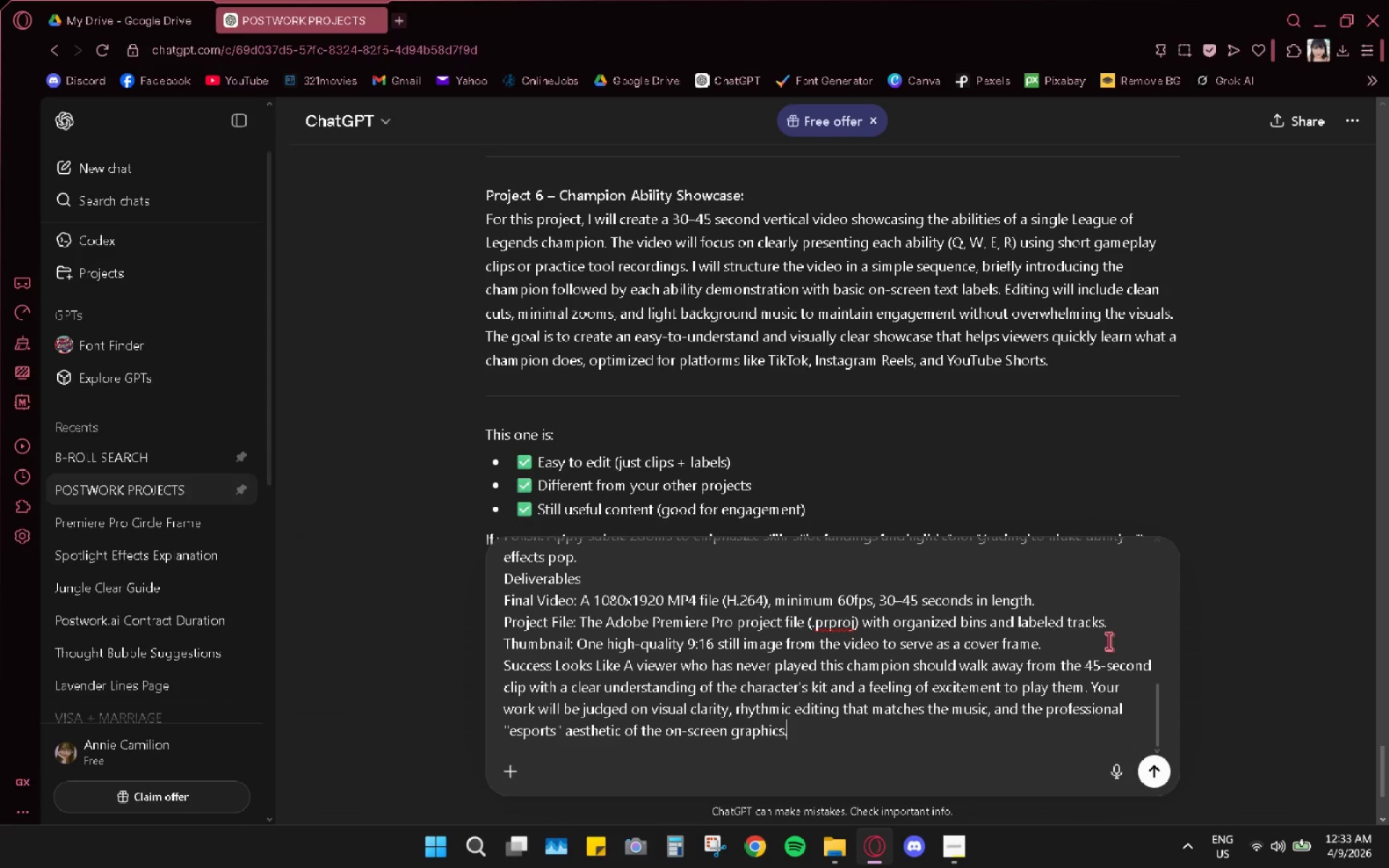 
key(Shift+Enter)
 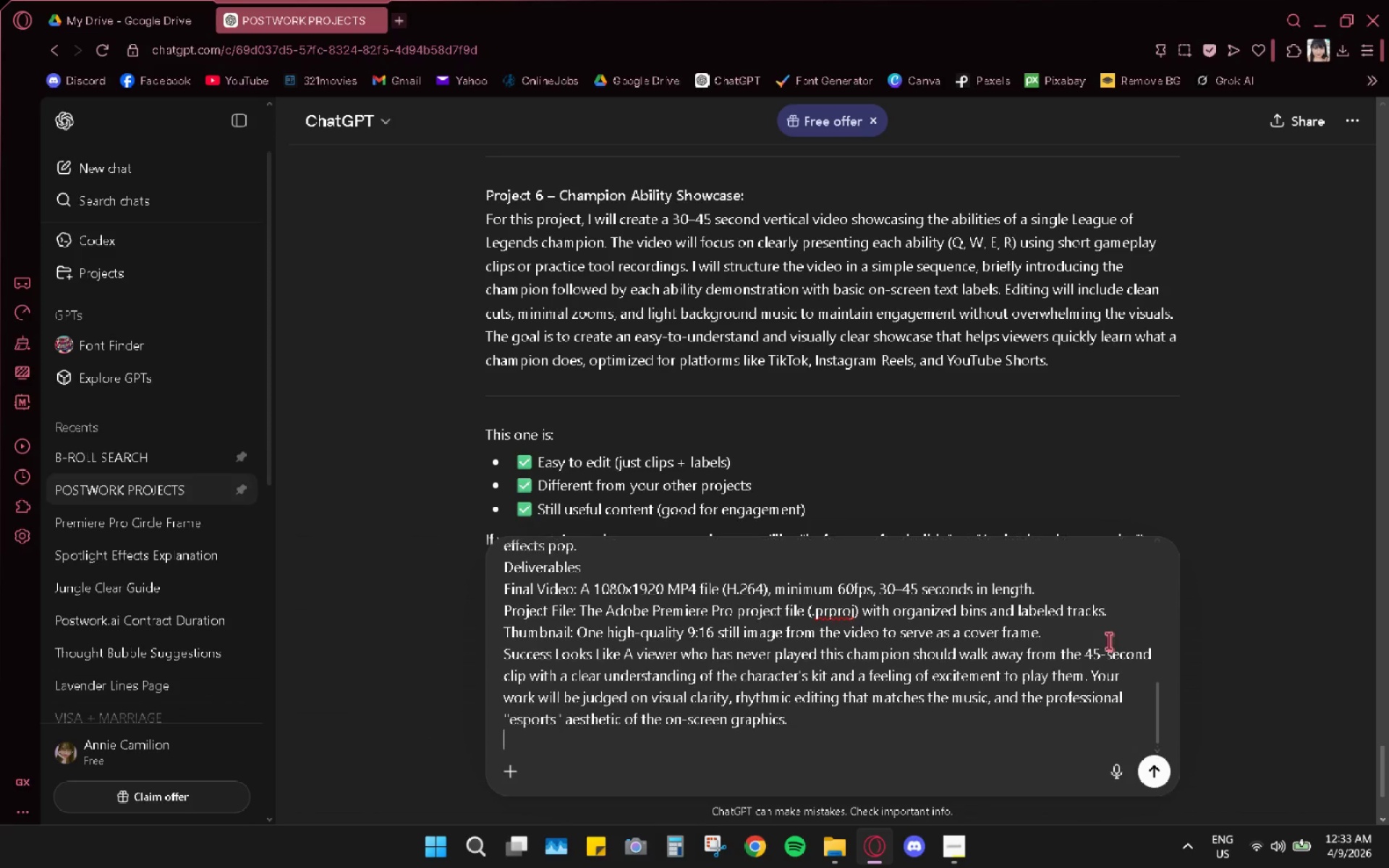 
key(Shift+Enter)
 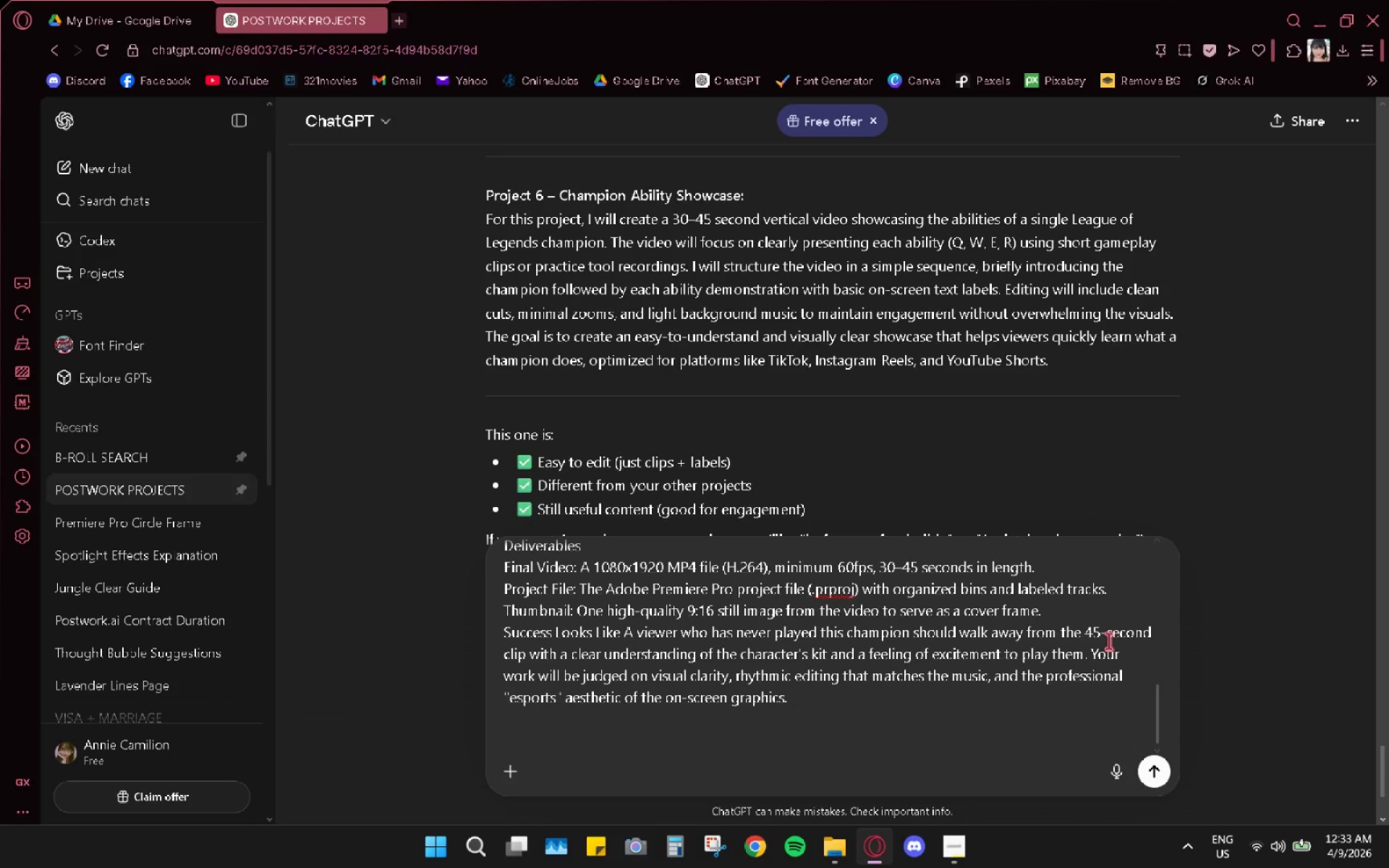 
type(I finishe )
key(Backspace)
type(d my session. please write me the end )
key(Backspace)
key(Backspace)
key(Backspace)
key(Backspace)
type(tas de)
key(Backspace)
key(Backspace)
key(Backspace)
type(k dw)
key(Backspace)
type(escription of what I worked on during this session.)
 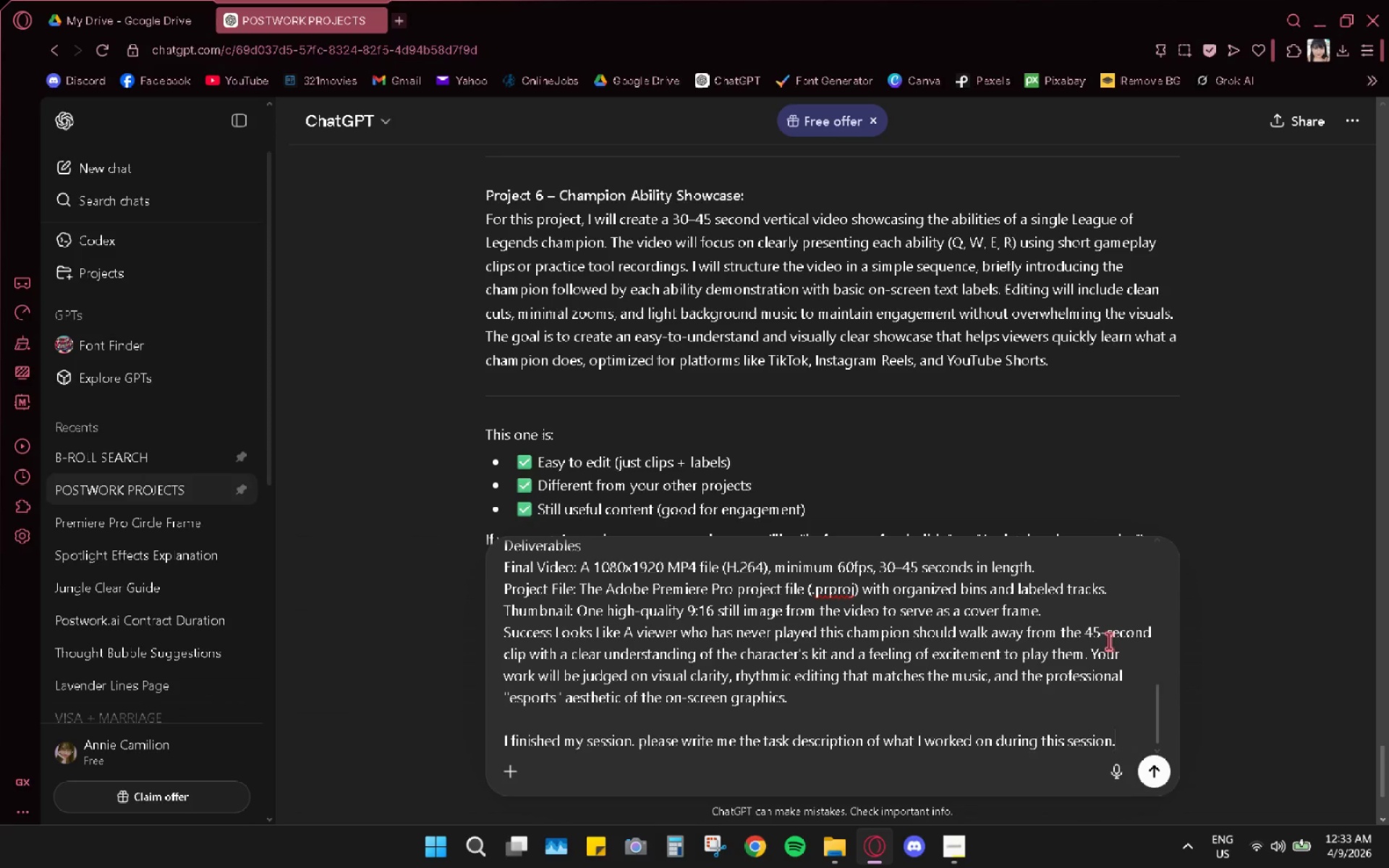 
key(Enter)
 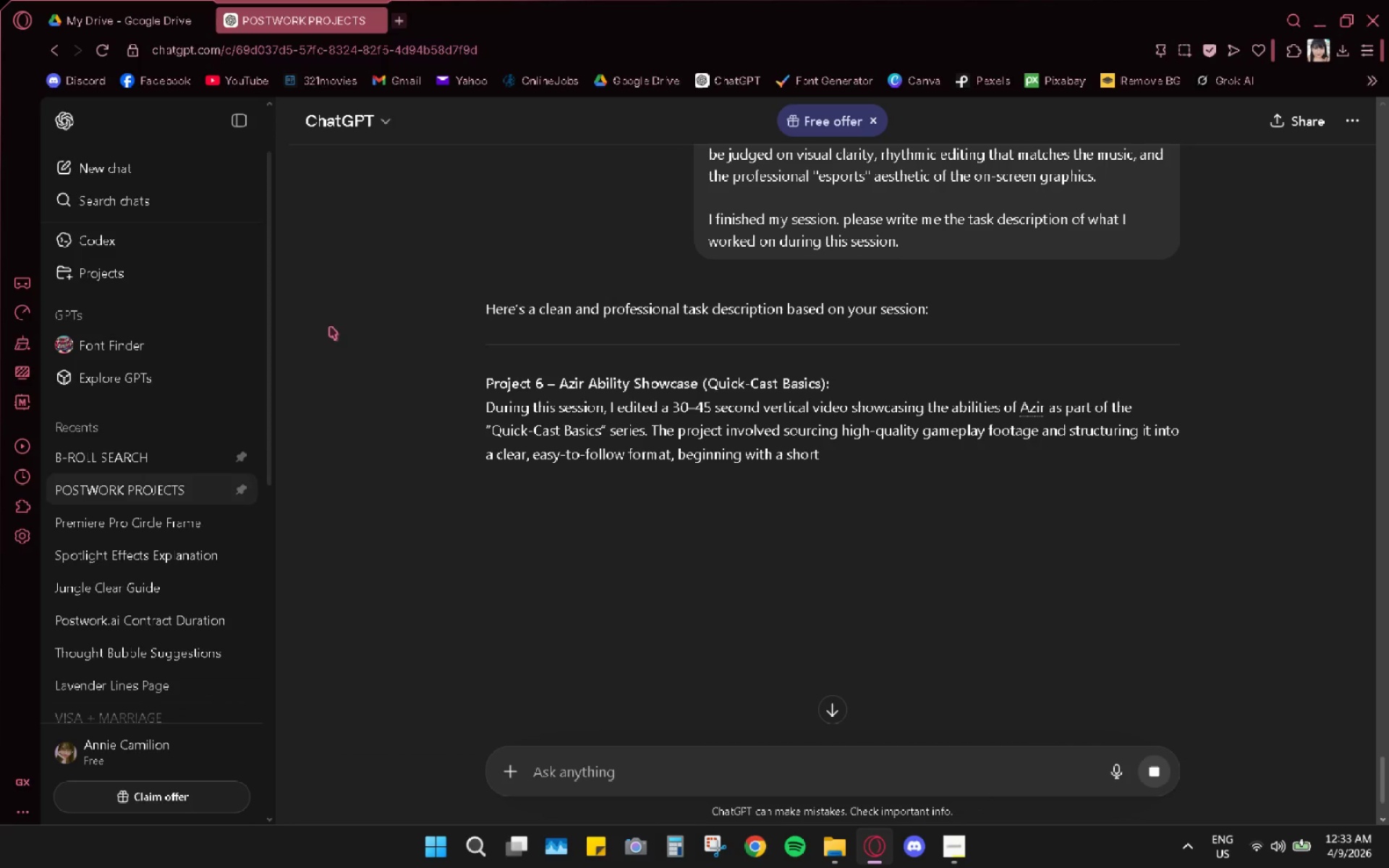 
wait(9.98)
 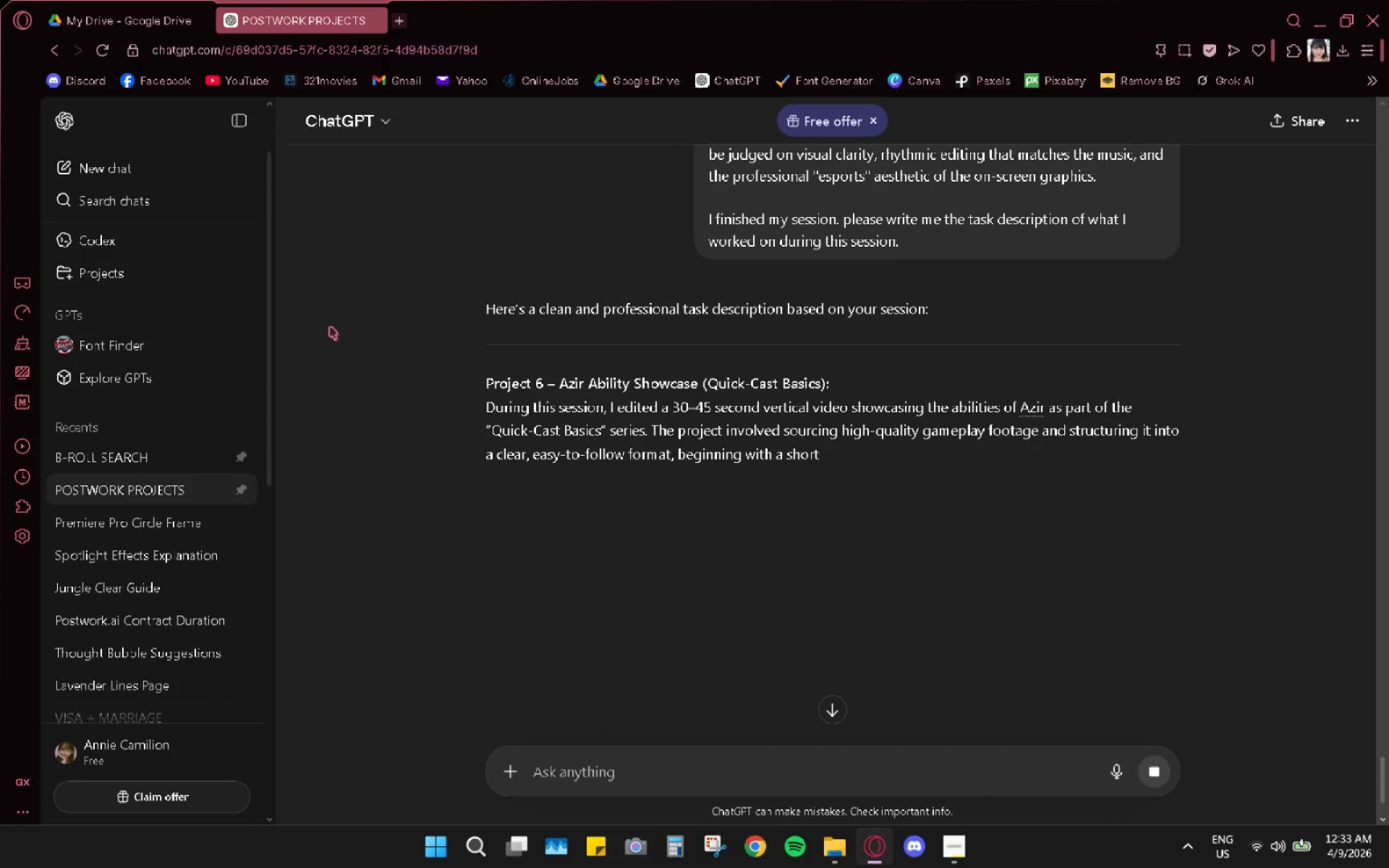 
left_click([159, 23])